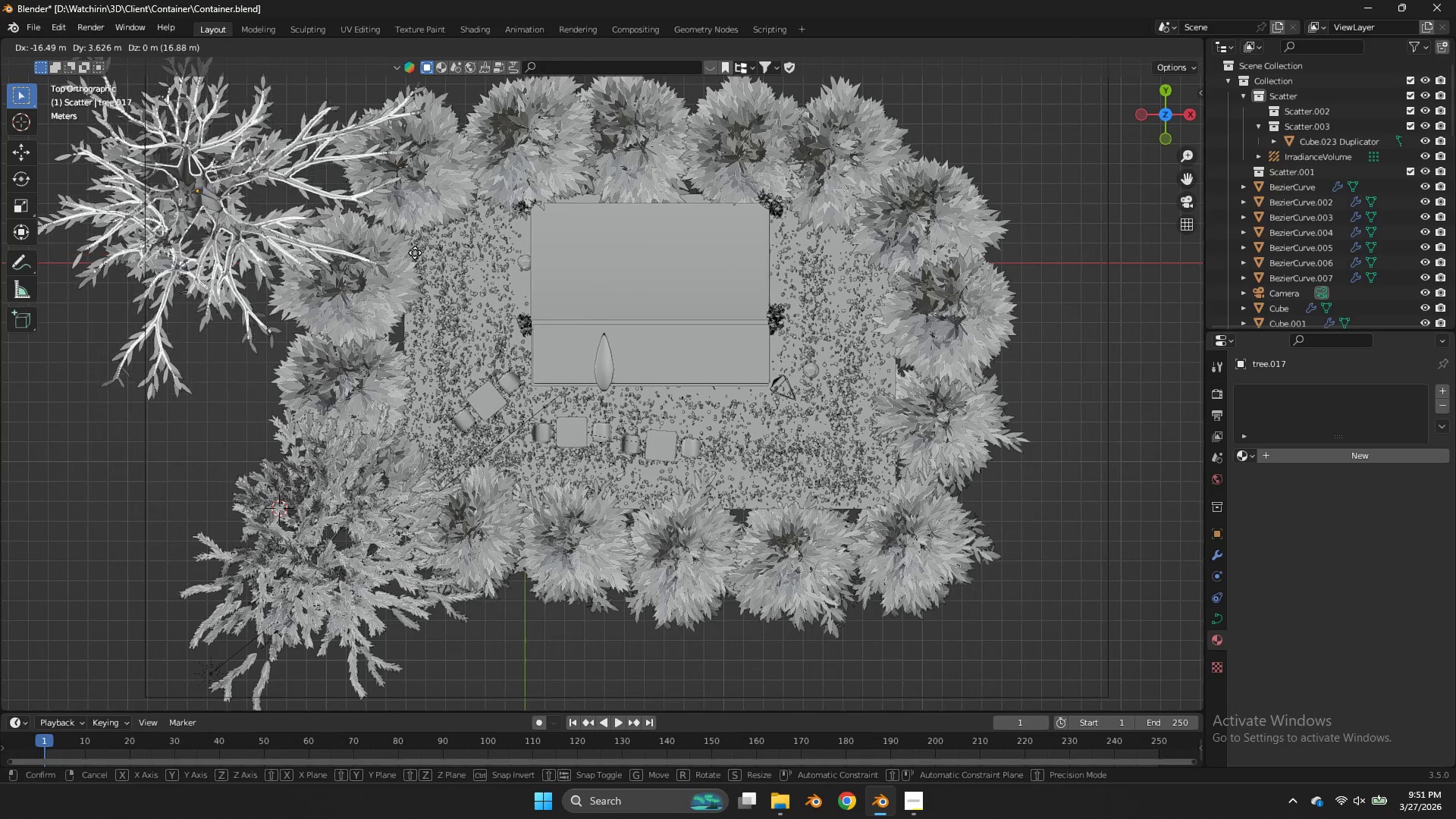 
left_click([394, 253])
 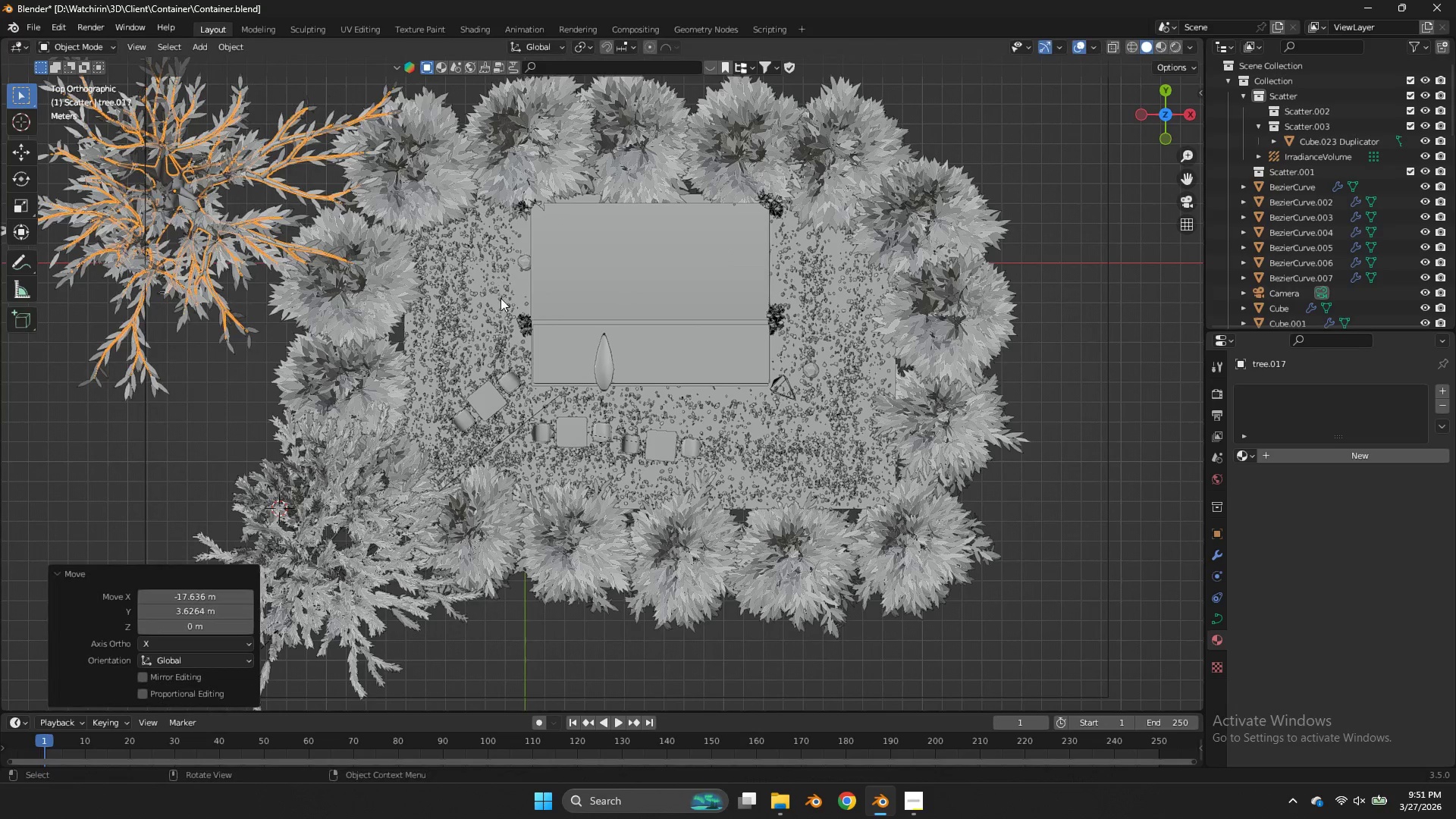 
key(R)
 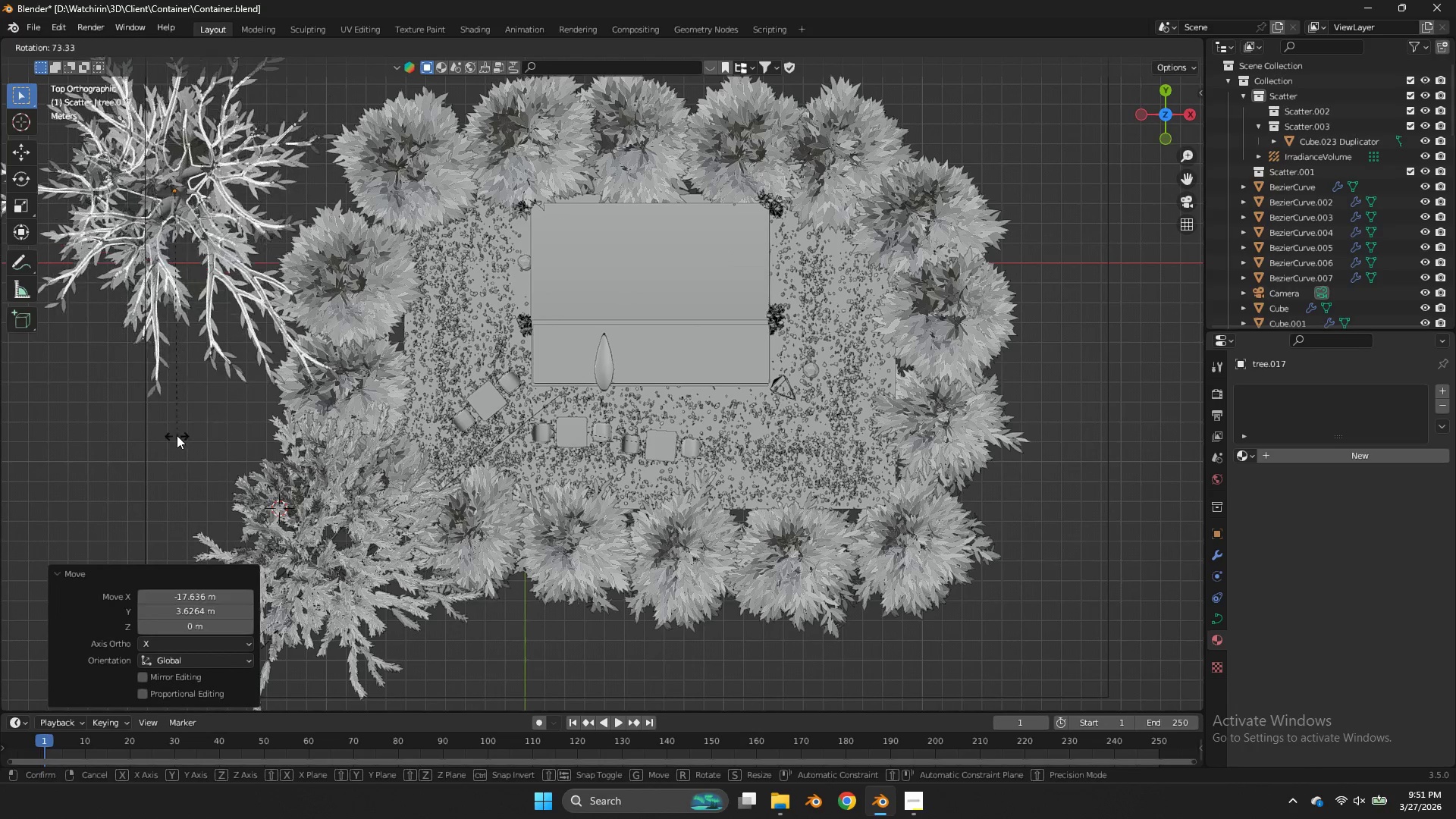 
left_click([177, 435])
 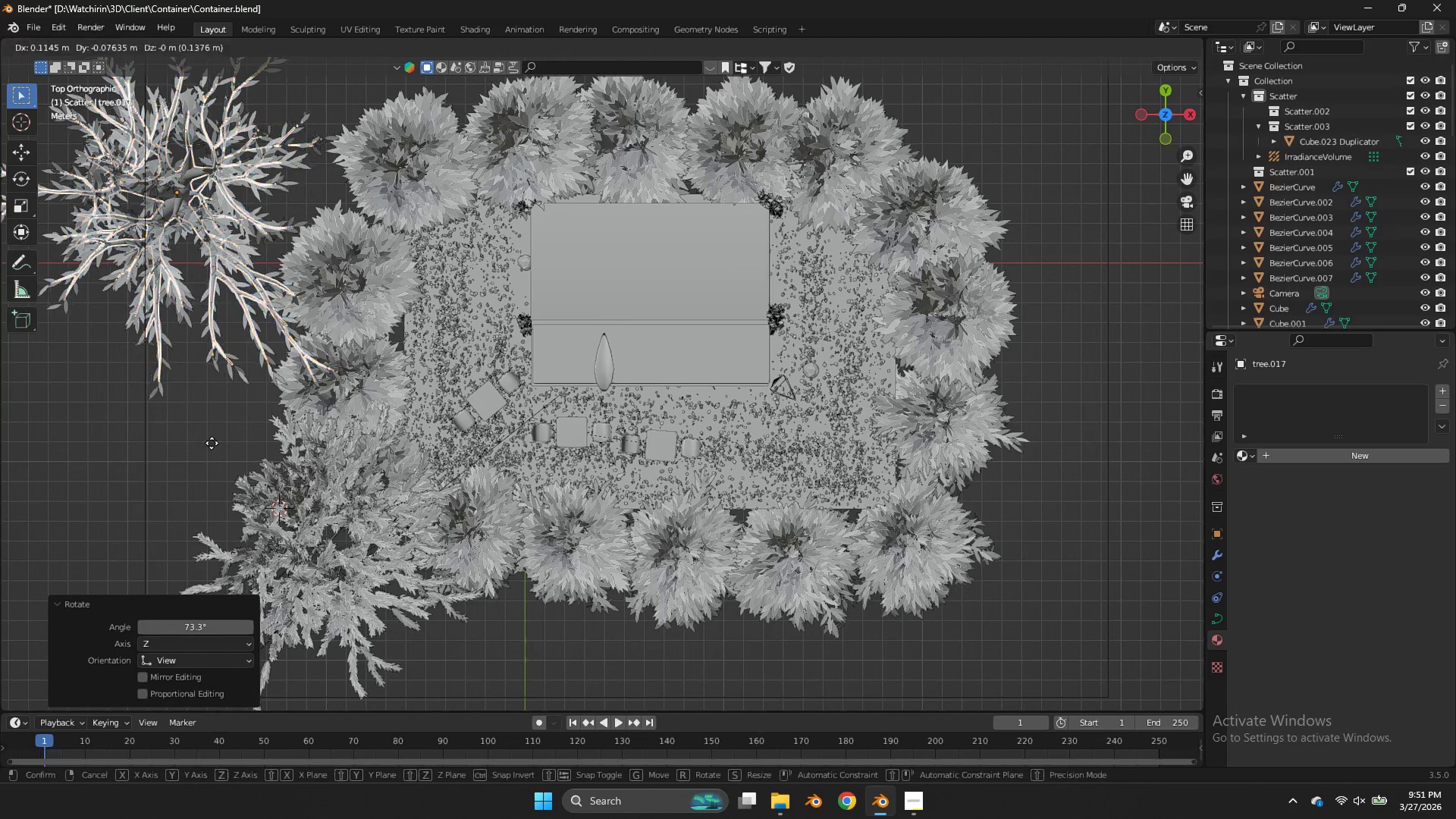 
key(G)
 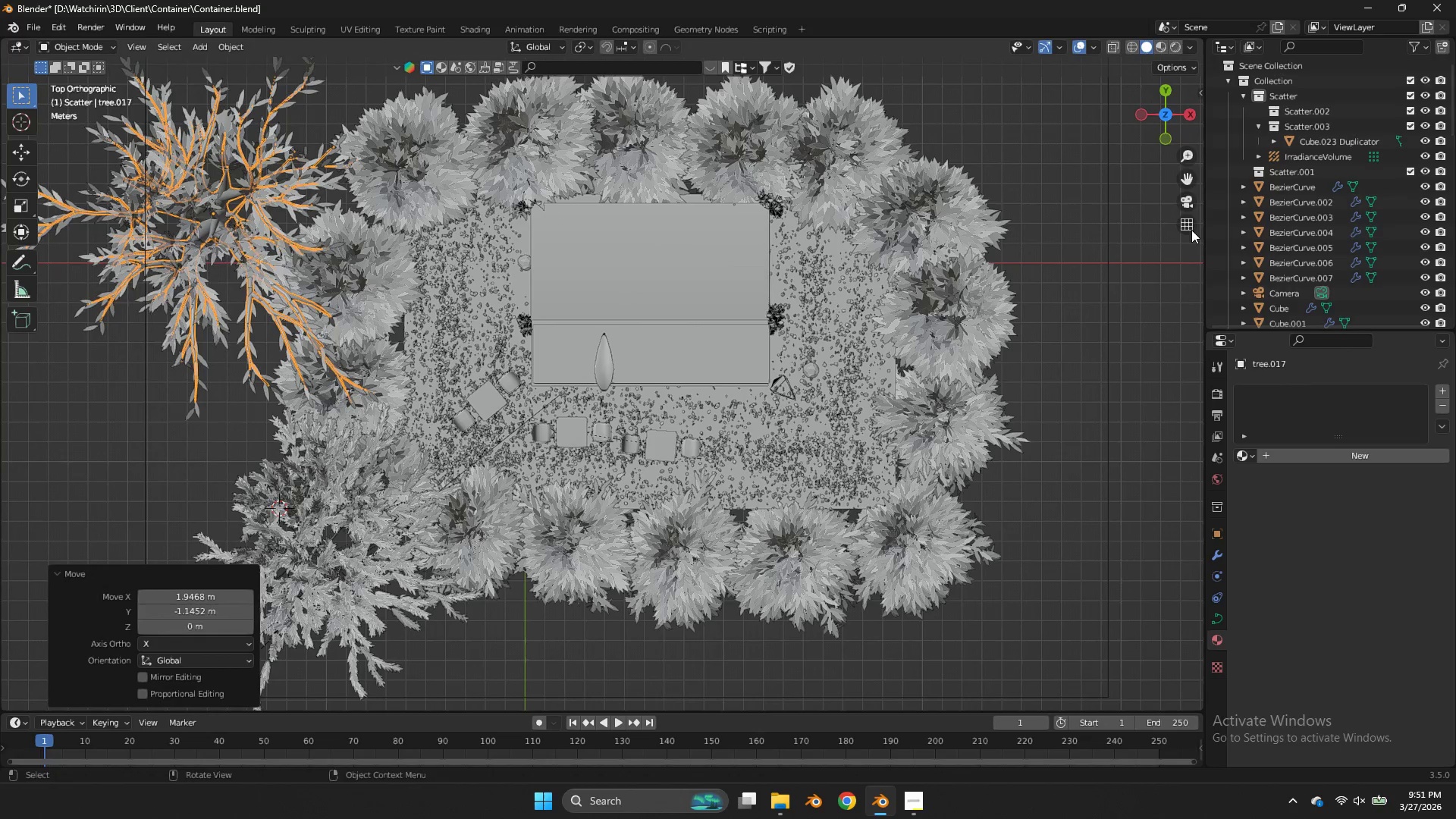 
key(Control+ControlLeft)
 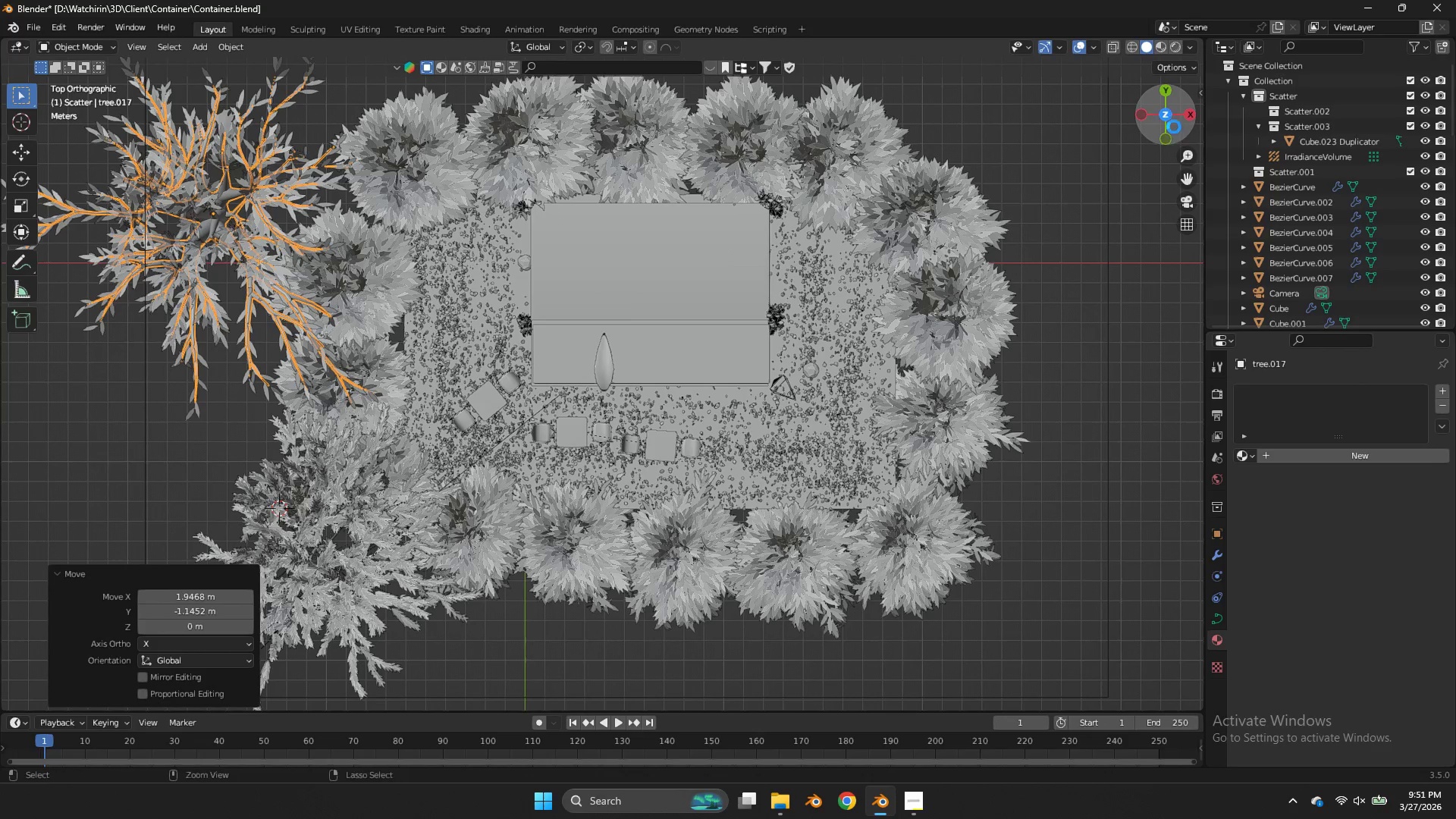 
key(Control+S)
 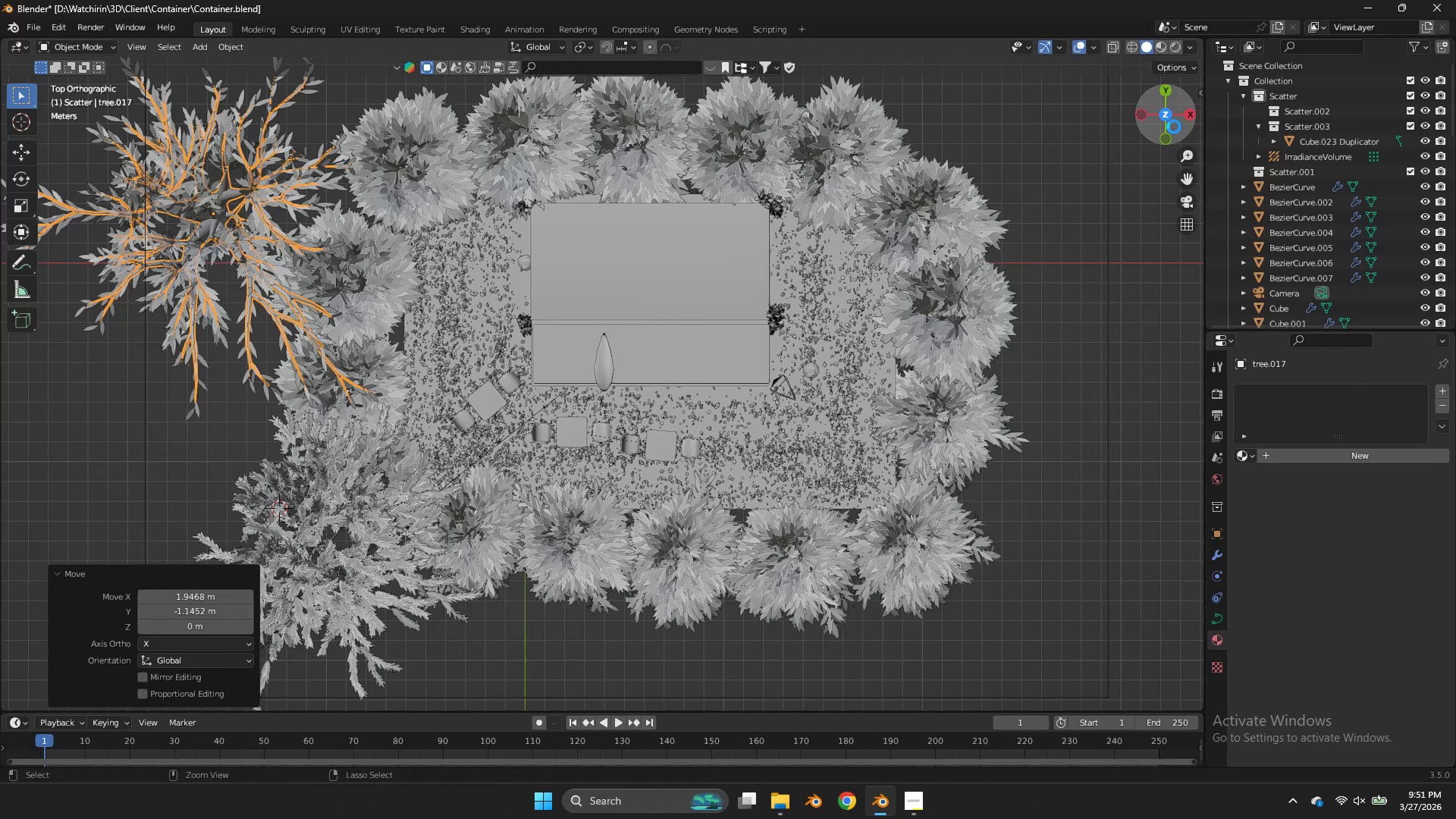 
left_click_drag(start_coordinate=[1174, 127], to_coordinate=[1078, 652])
 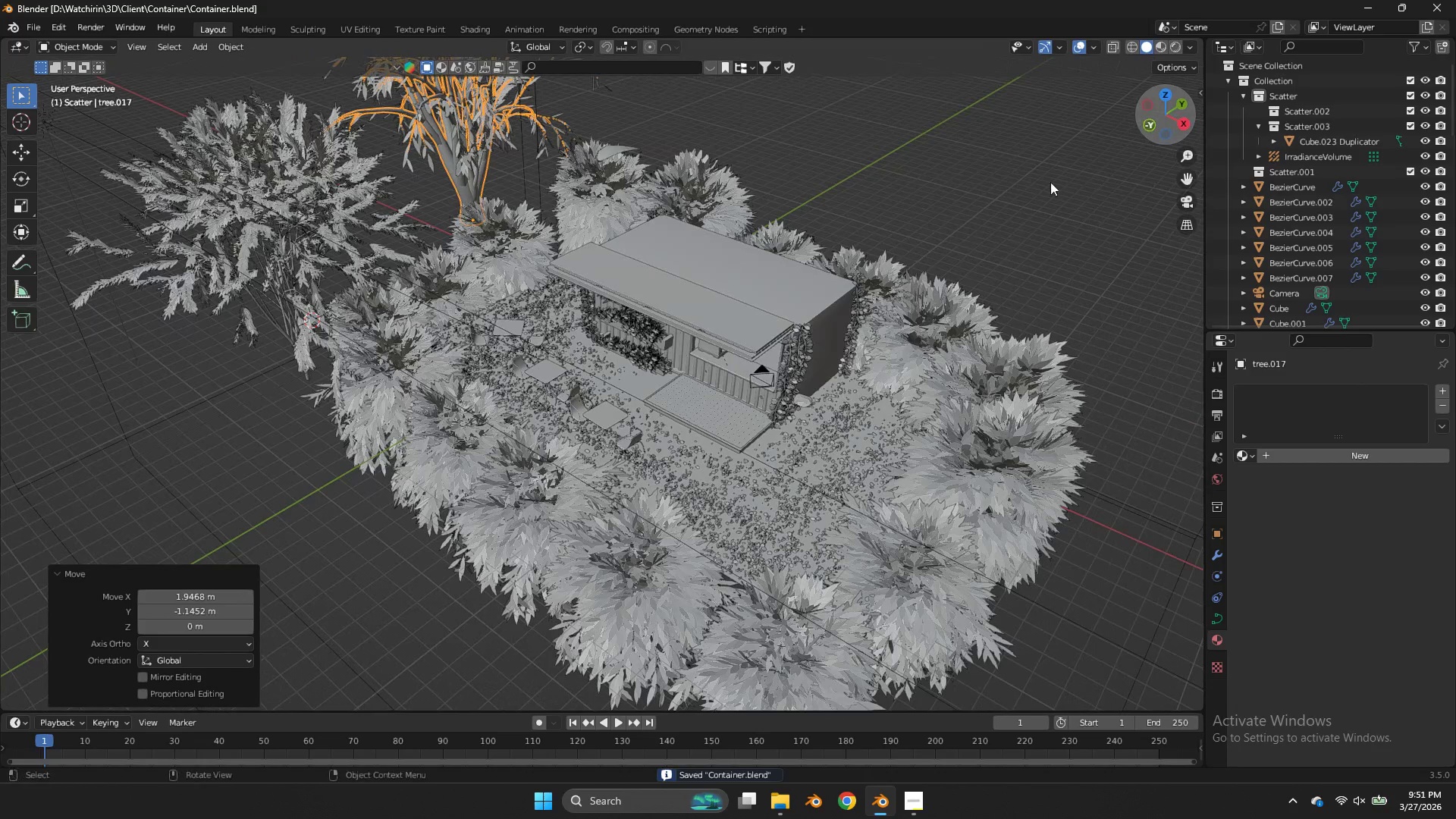 
key(Z)
 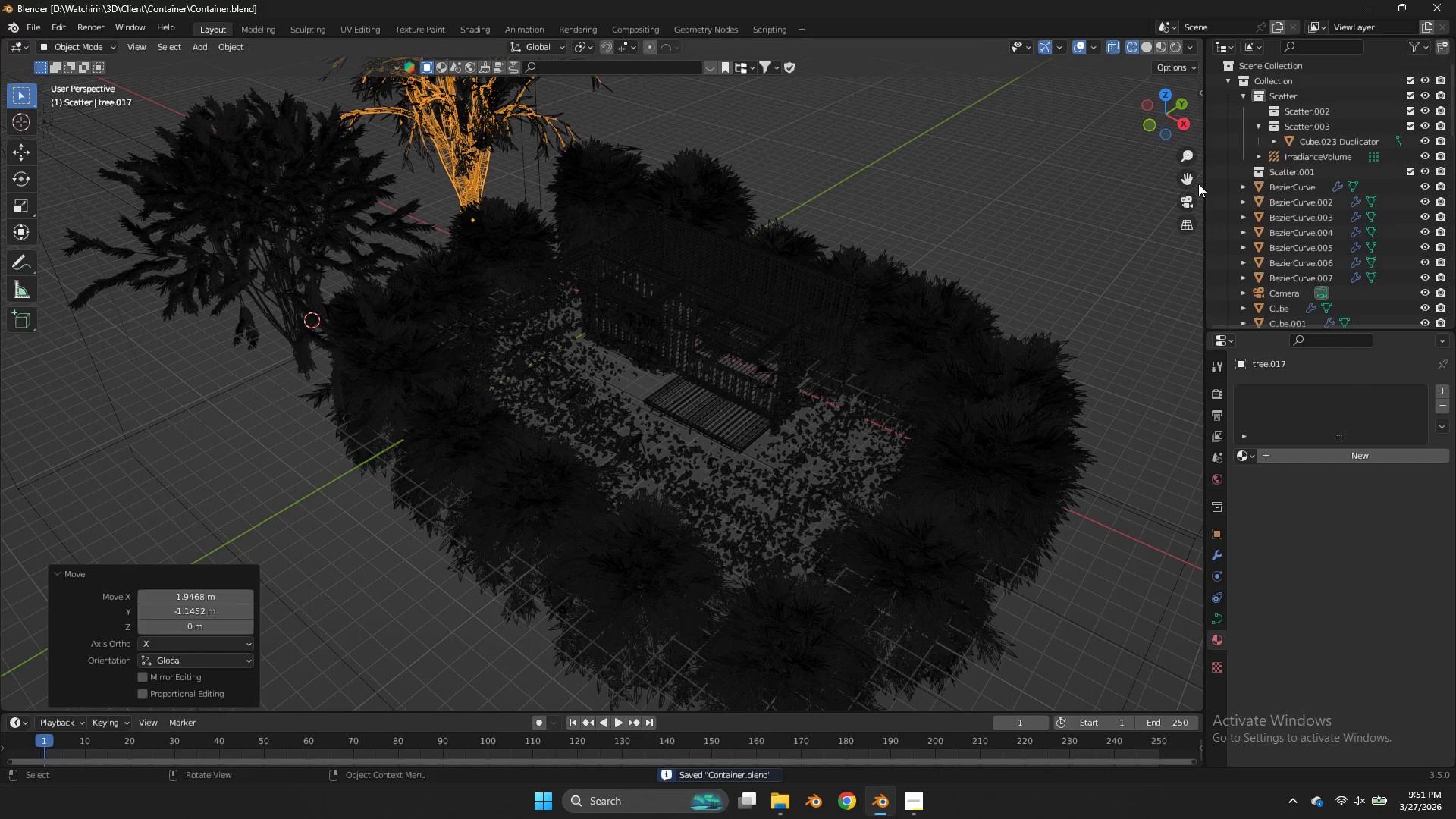 
left_click_drag(start_coordinate=[1191, 183], to_coordinate=[70, 381])
 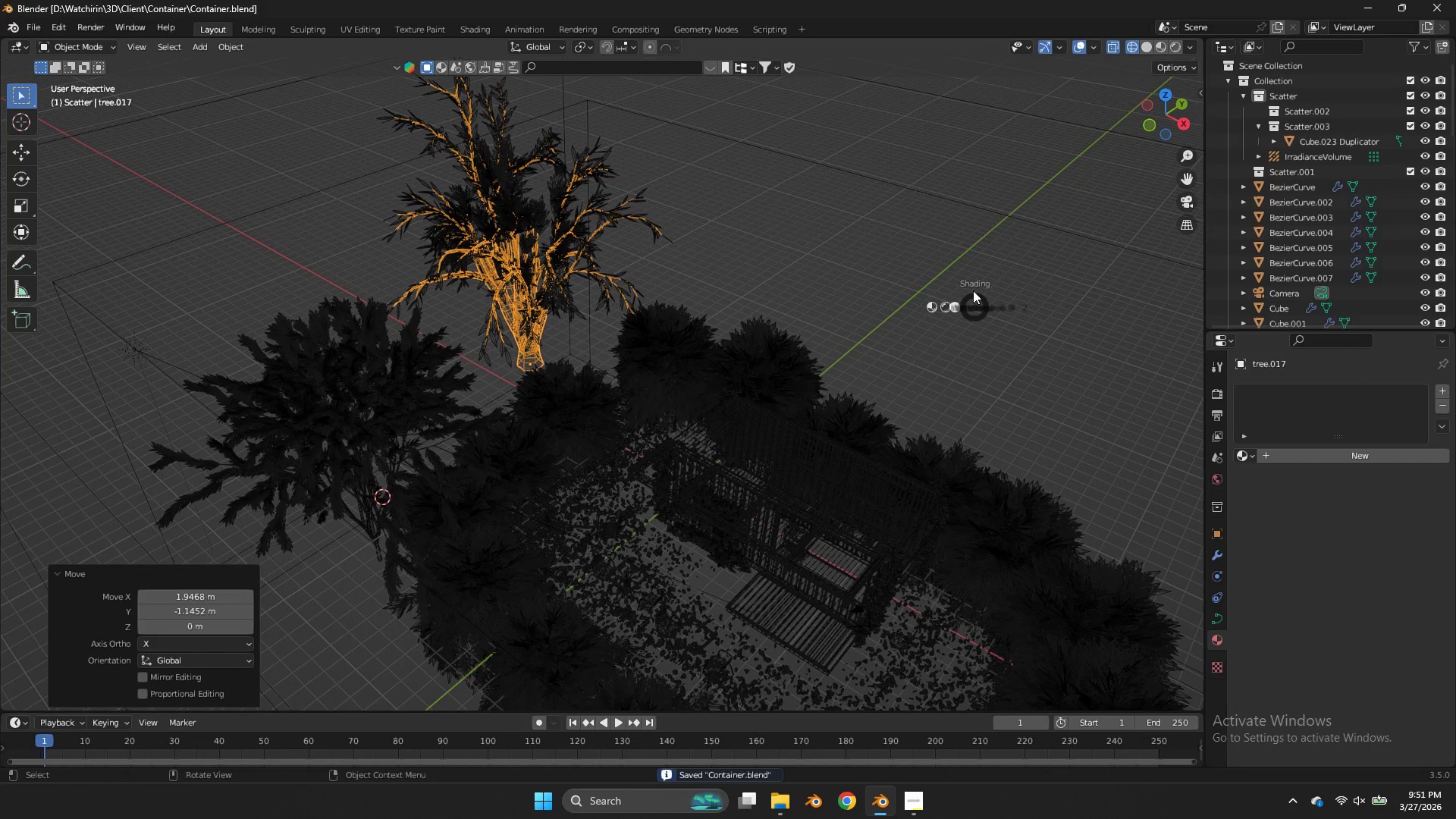 
hold_key(key=Z, duration=0.31)
 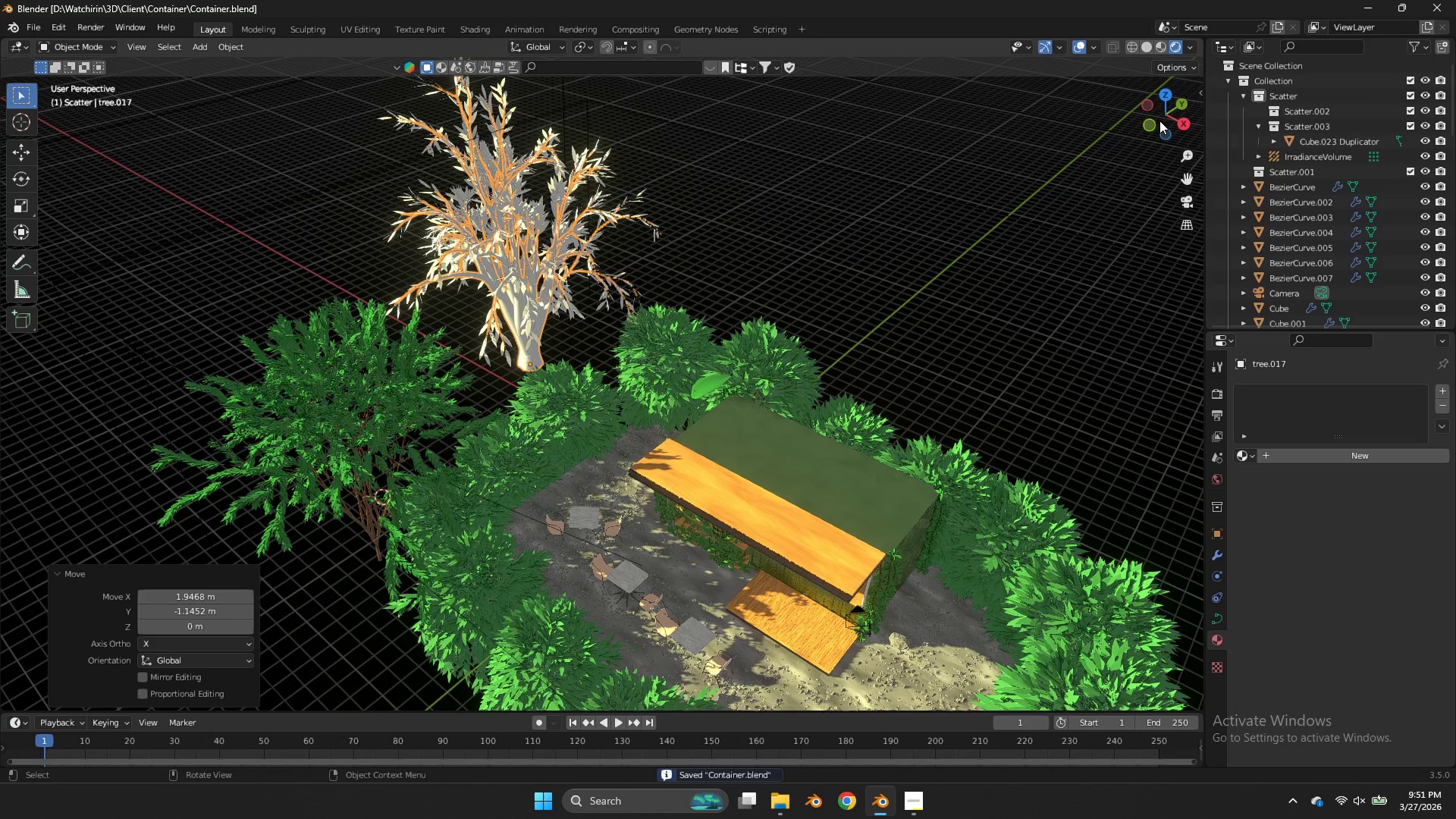 
left_click_drag(start_coordinate=[1159, 121], to_coordinate=[1159, 68])
 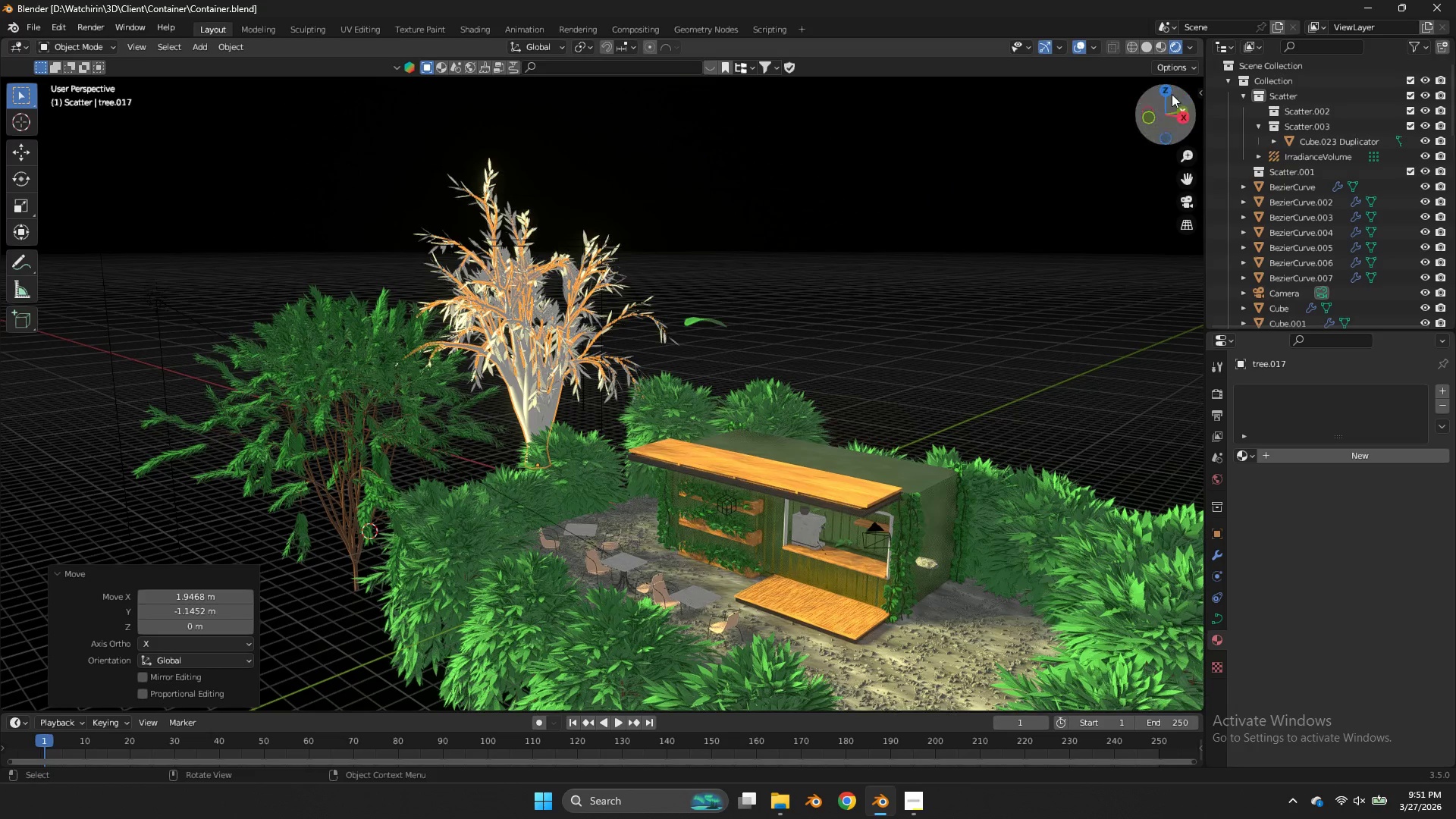 
left_click([1166, 89])
 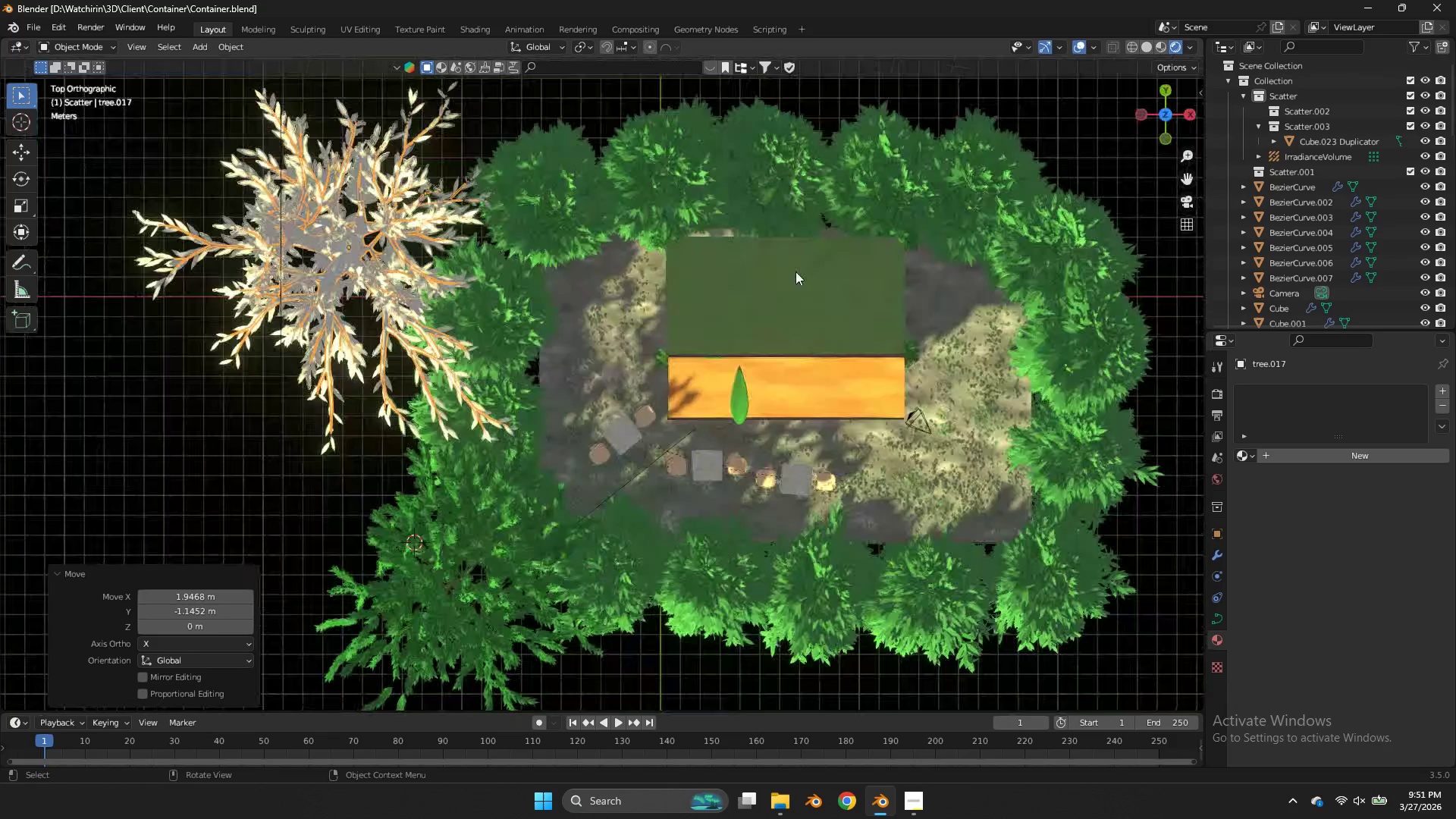 
key(G)
 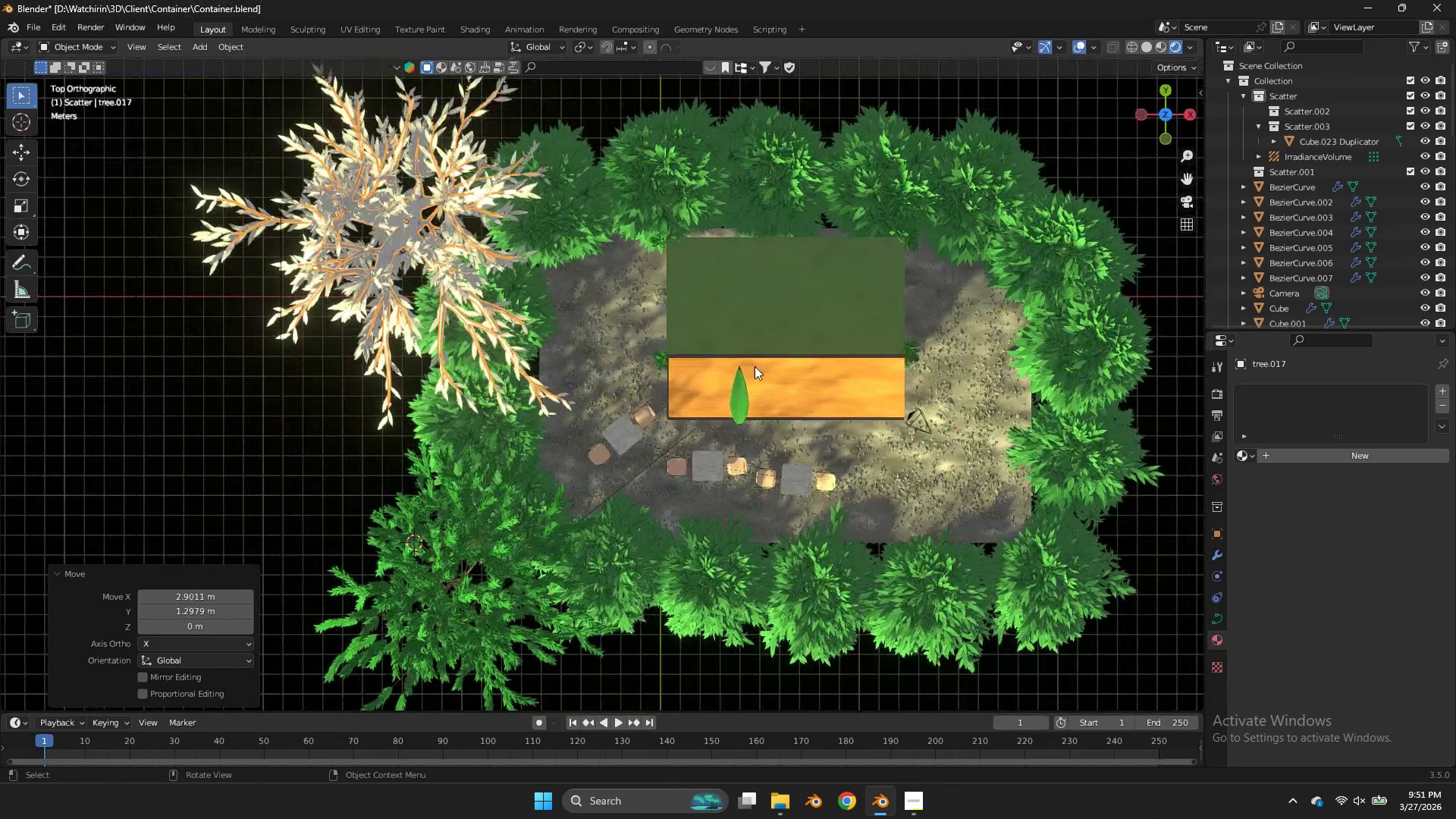 
double_click([726, 396])
 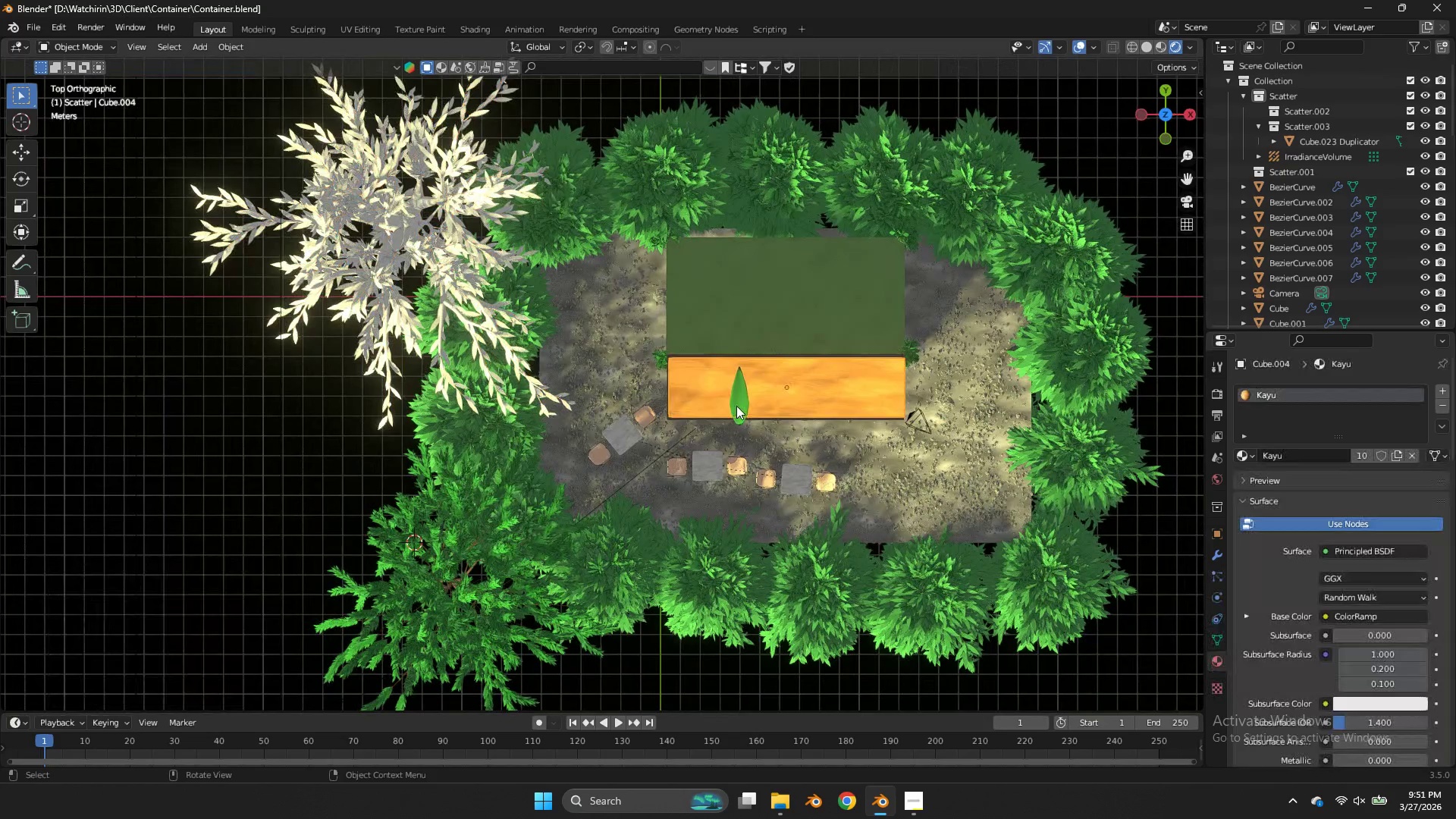 
left_click([738, 408])
 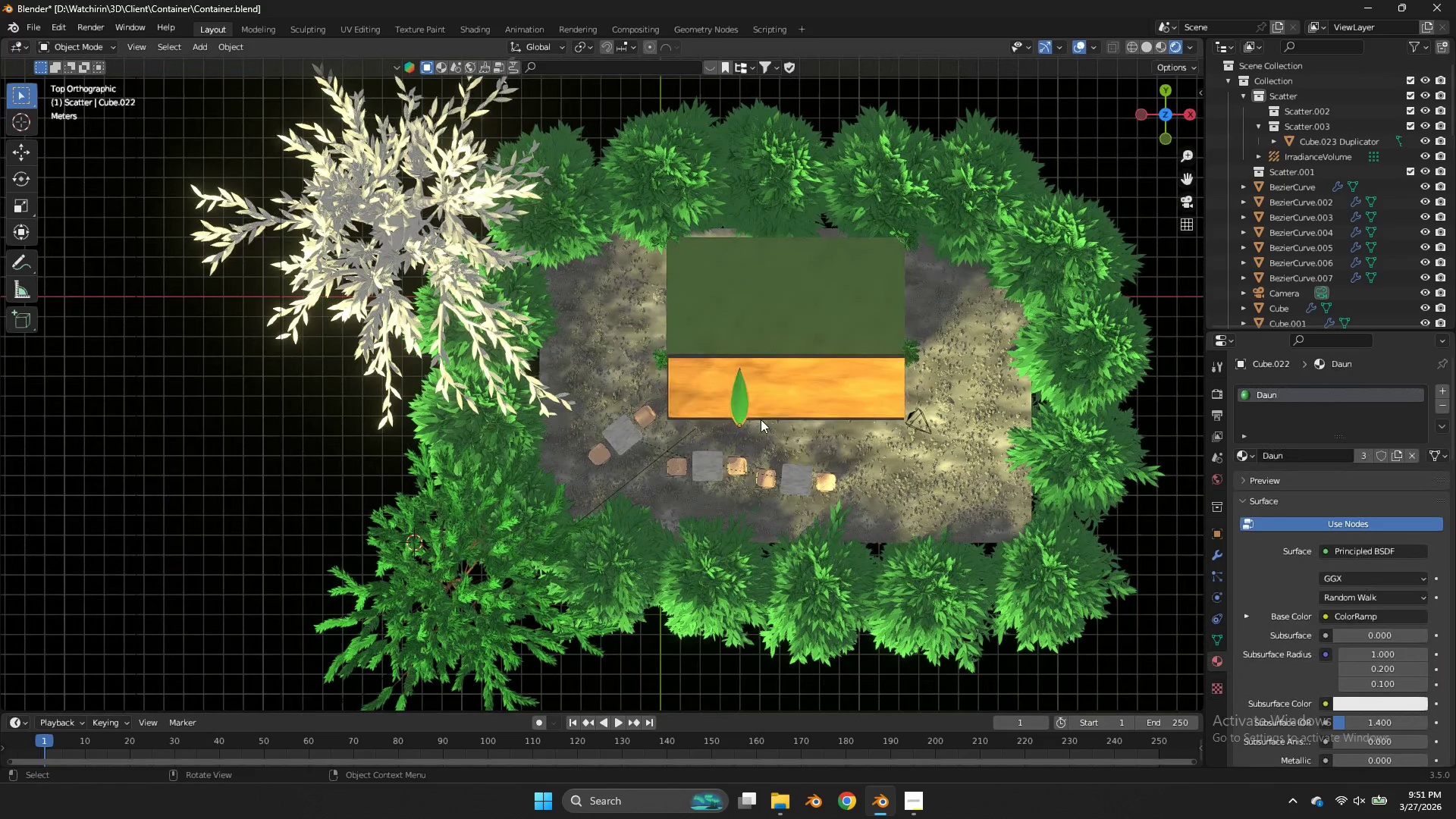 
key(G)
 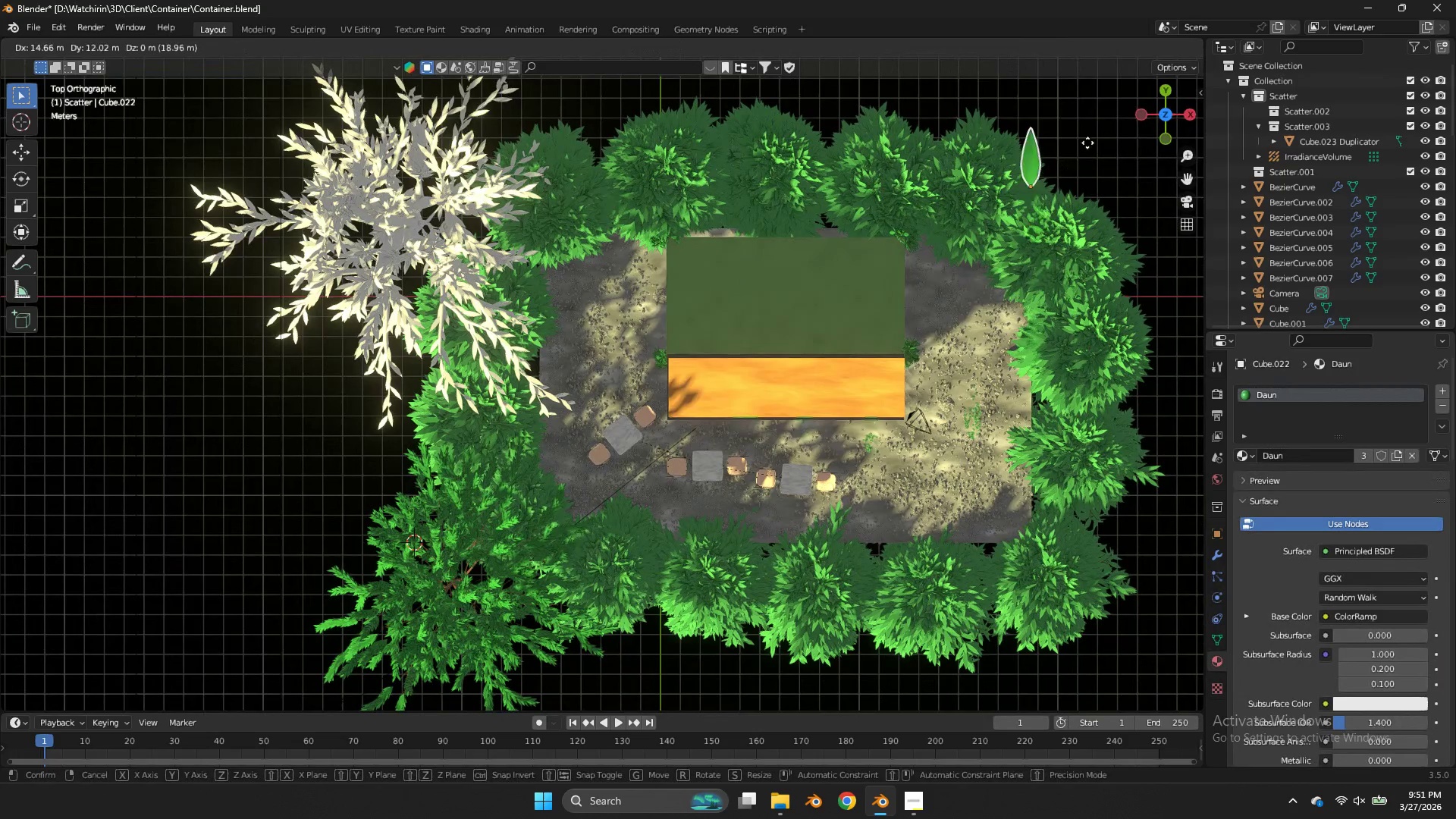 
left_click([1087, 143])
 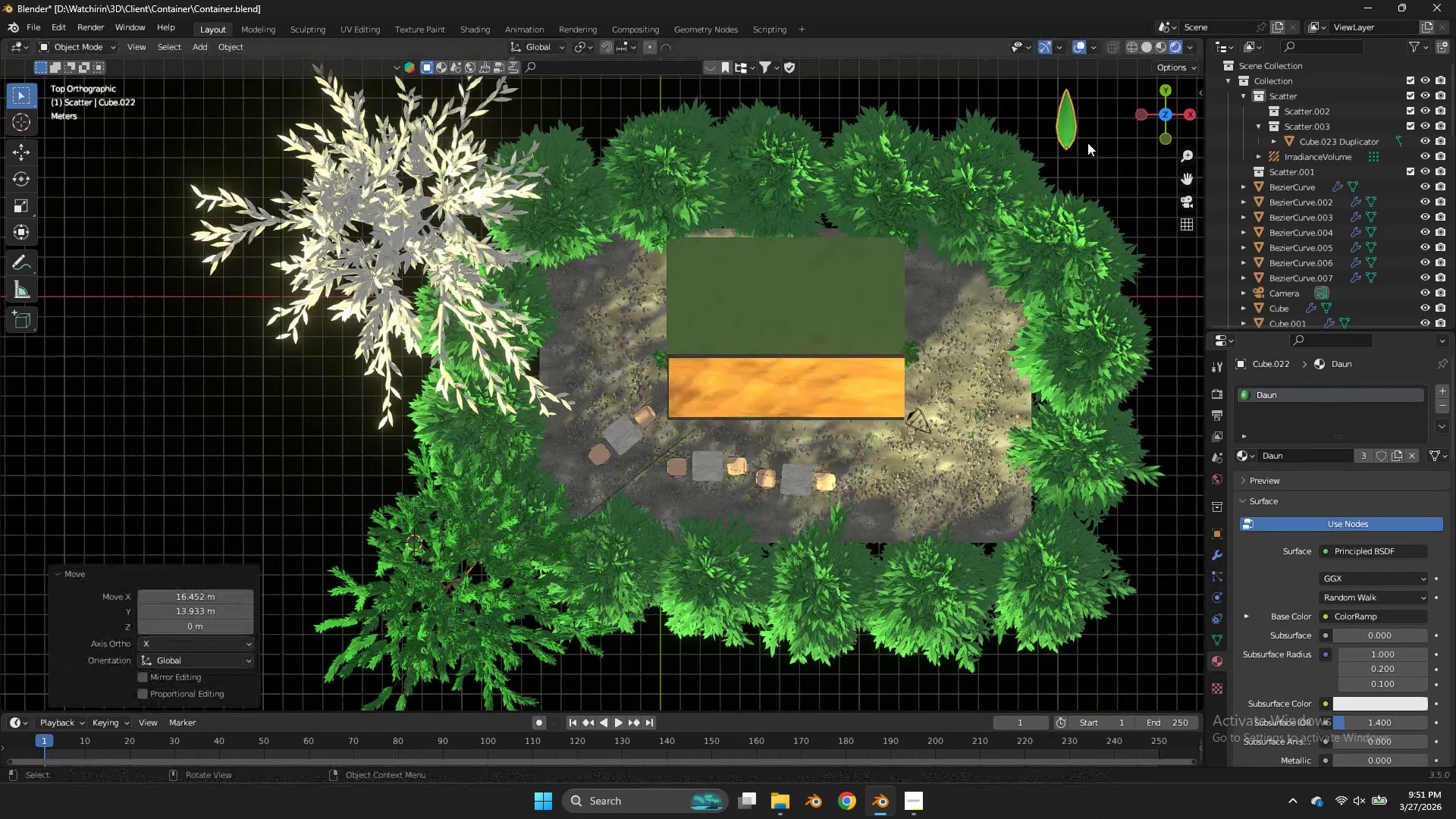 
key(Control+ControlLeft)
 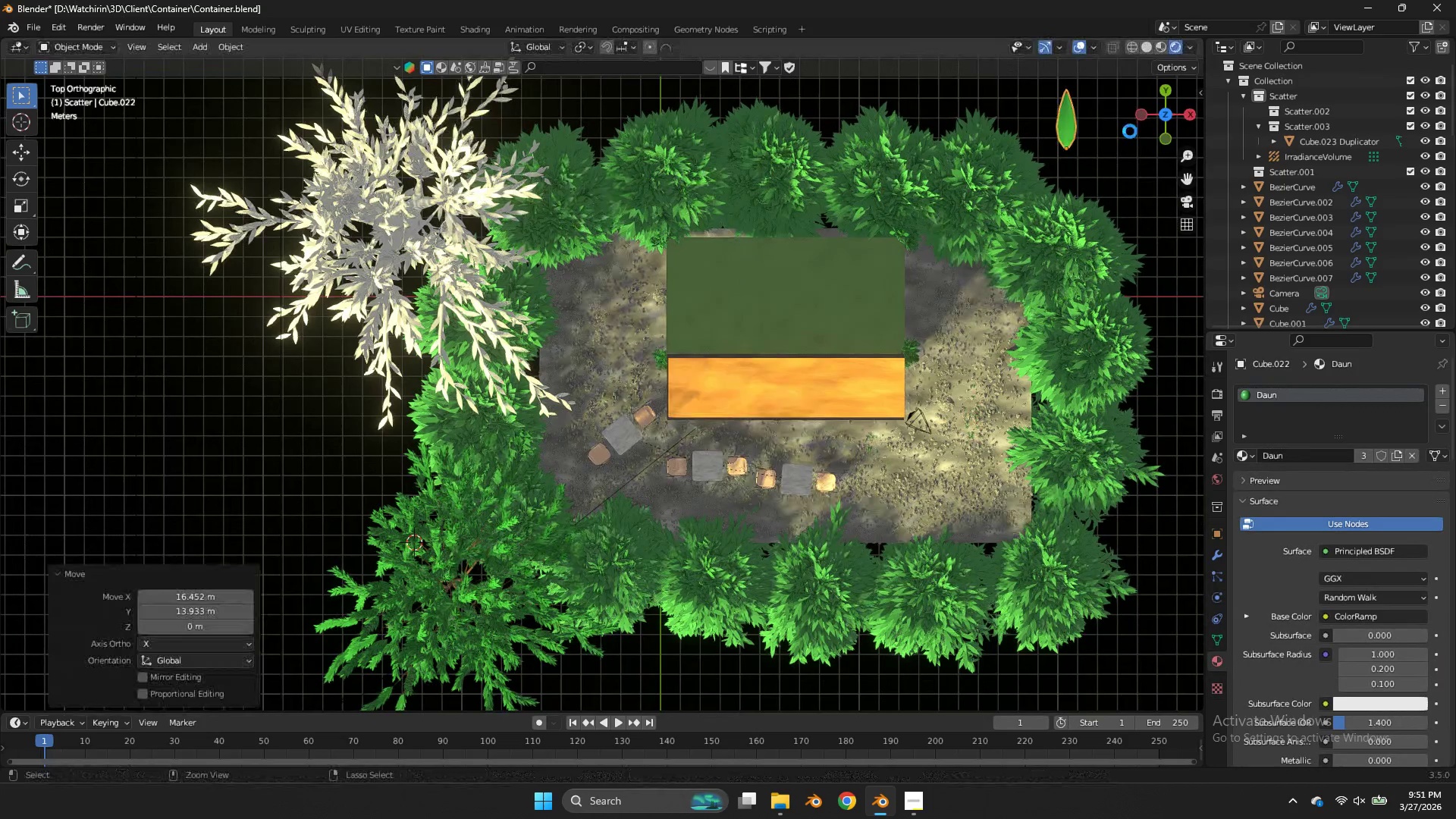 
key(Control+S)
 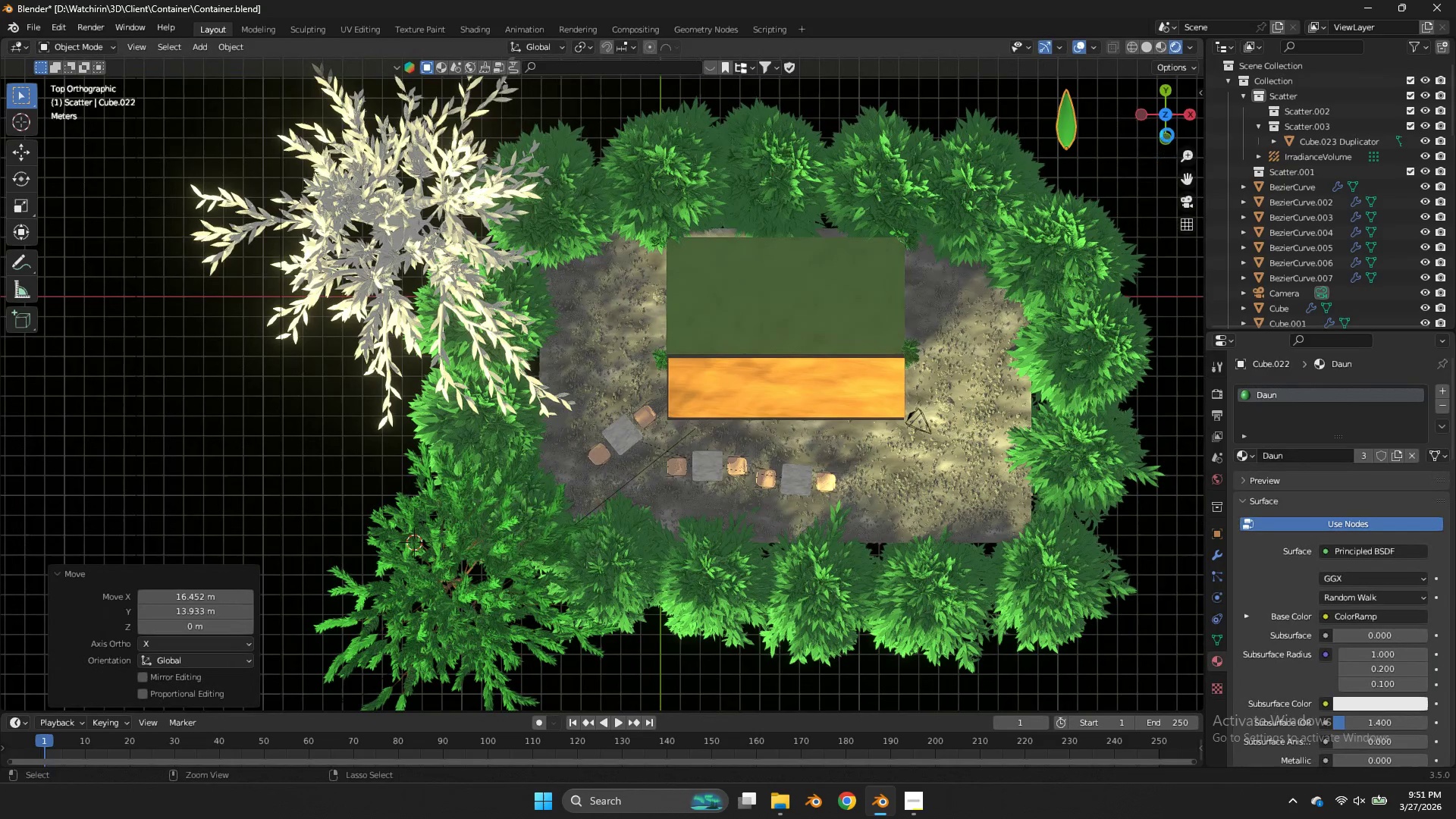 
left_click_drag(start_coordinate=[1167, 135], to_coordinate=[1139, 86])
 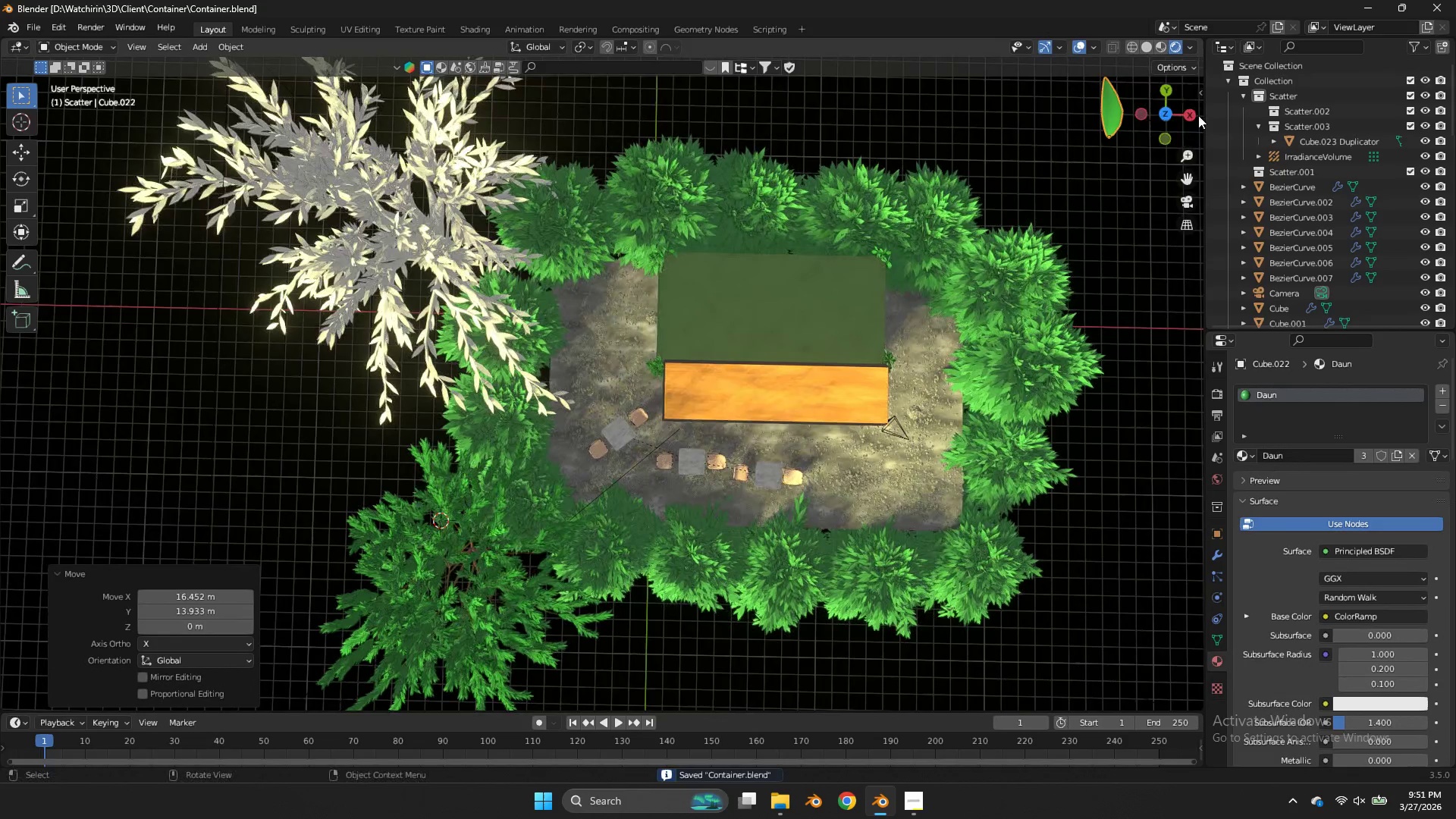 
left_click_drag(start_coordinate=[1198, 115], to_coordinate=[1192, 114])
 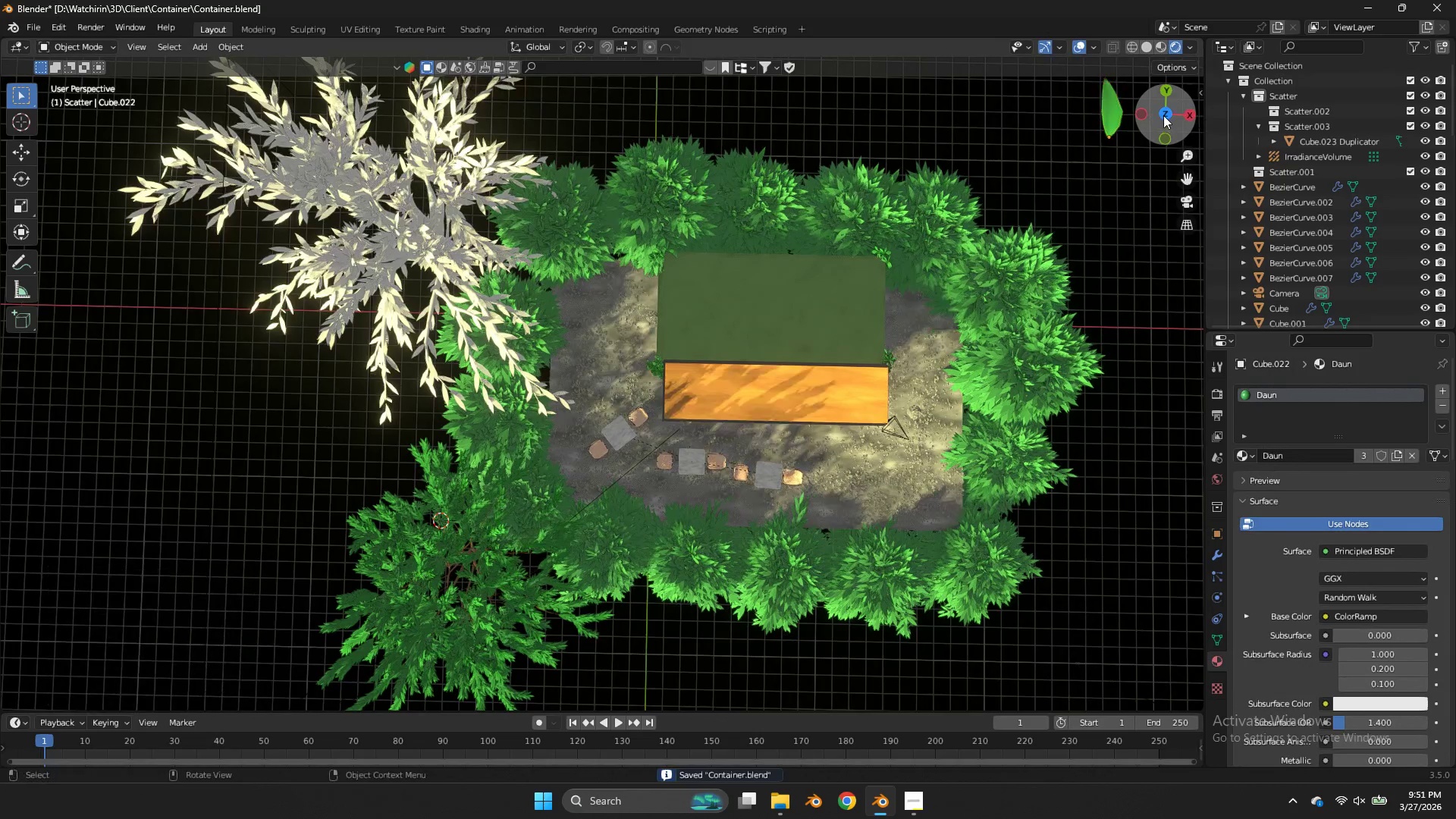 
left_click_drag(start_coordinate=[1162, 117], to_coordinate=[63, 607])
 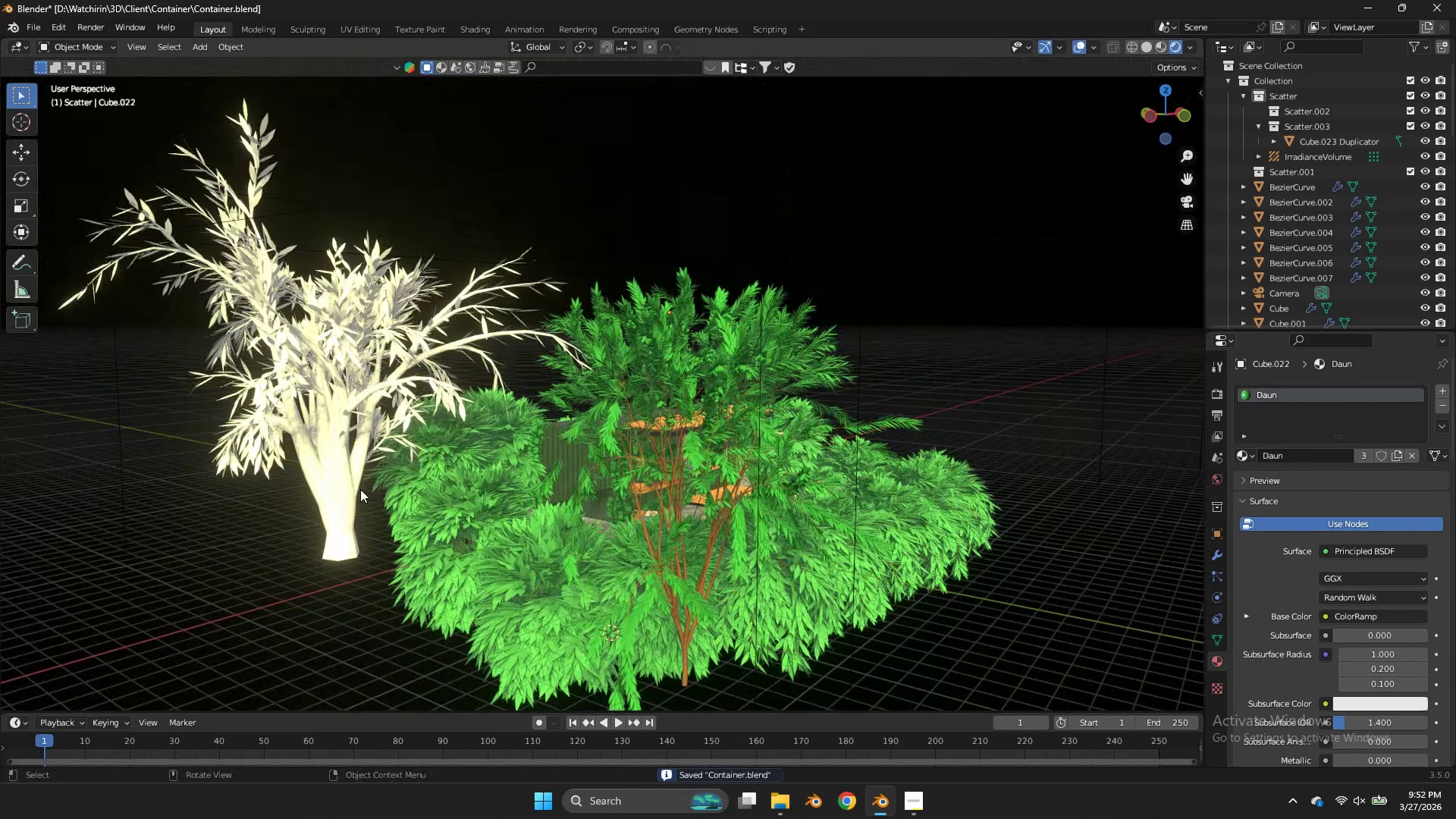 
left_click([352, 494])
 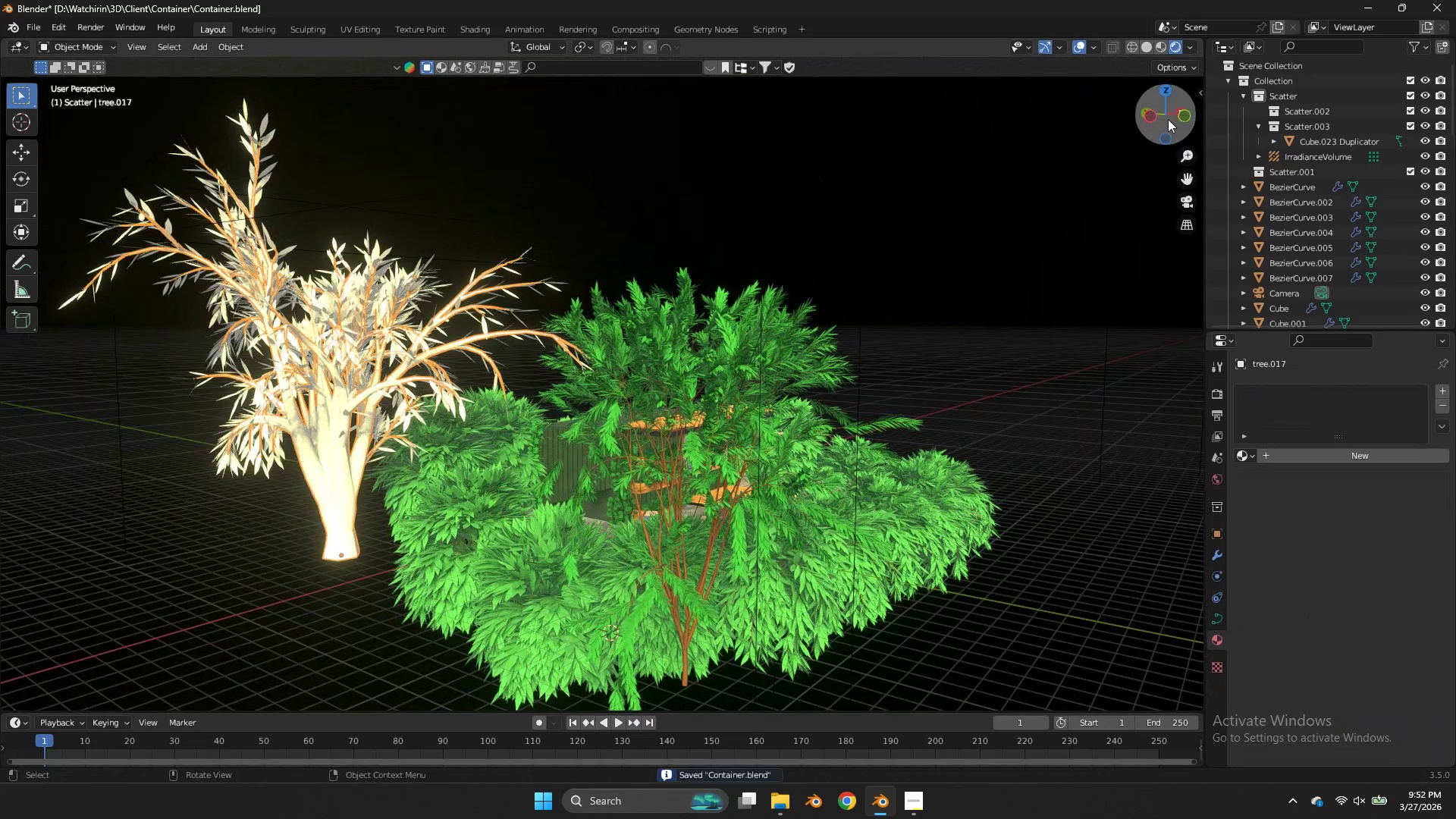 
left_click([1161, 119])
 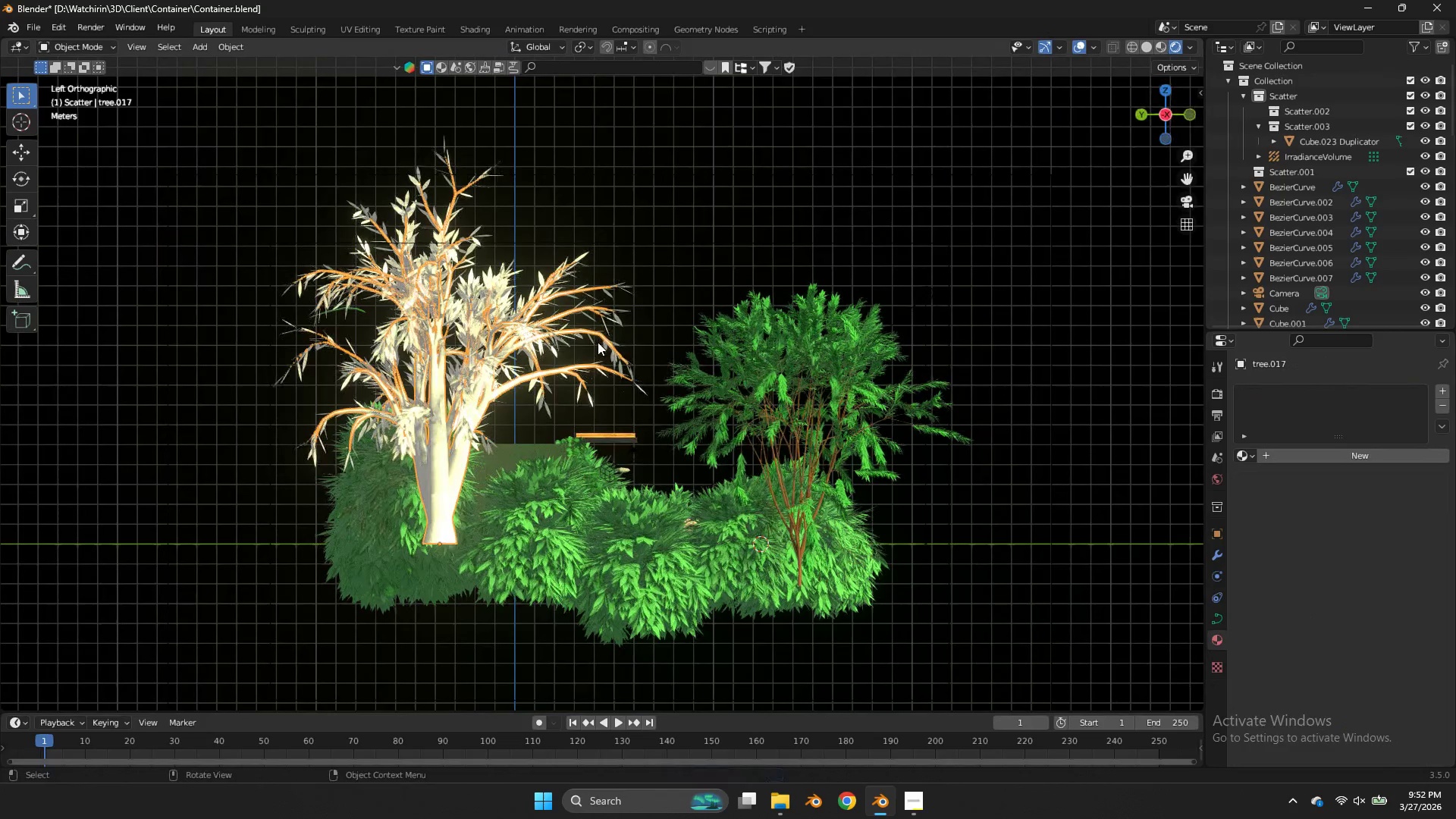 
type(gz)
 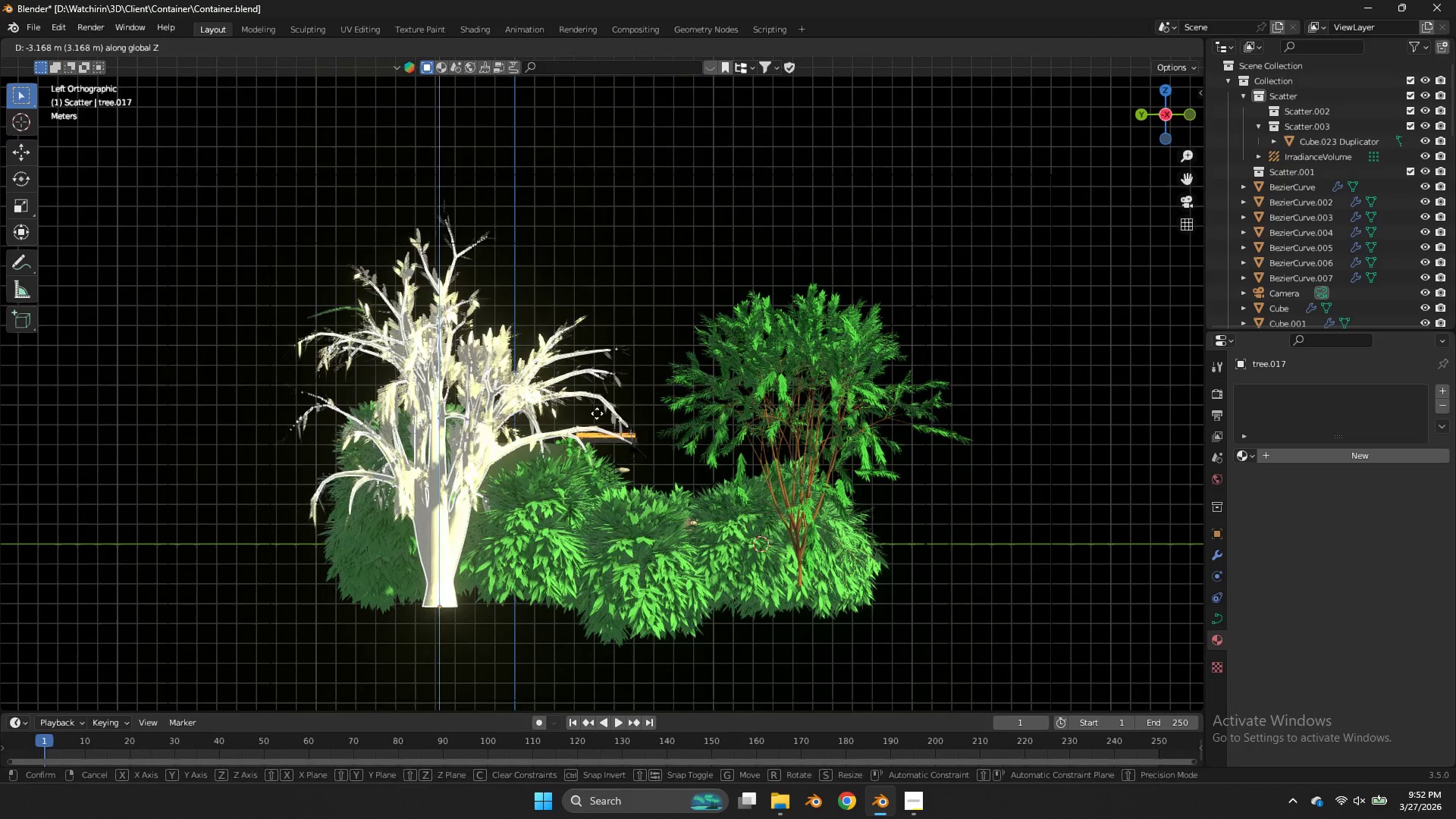 
left_click([596, 415])